 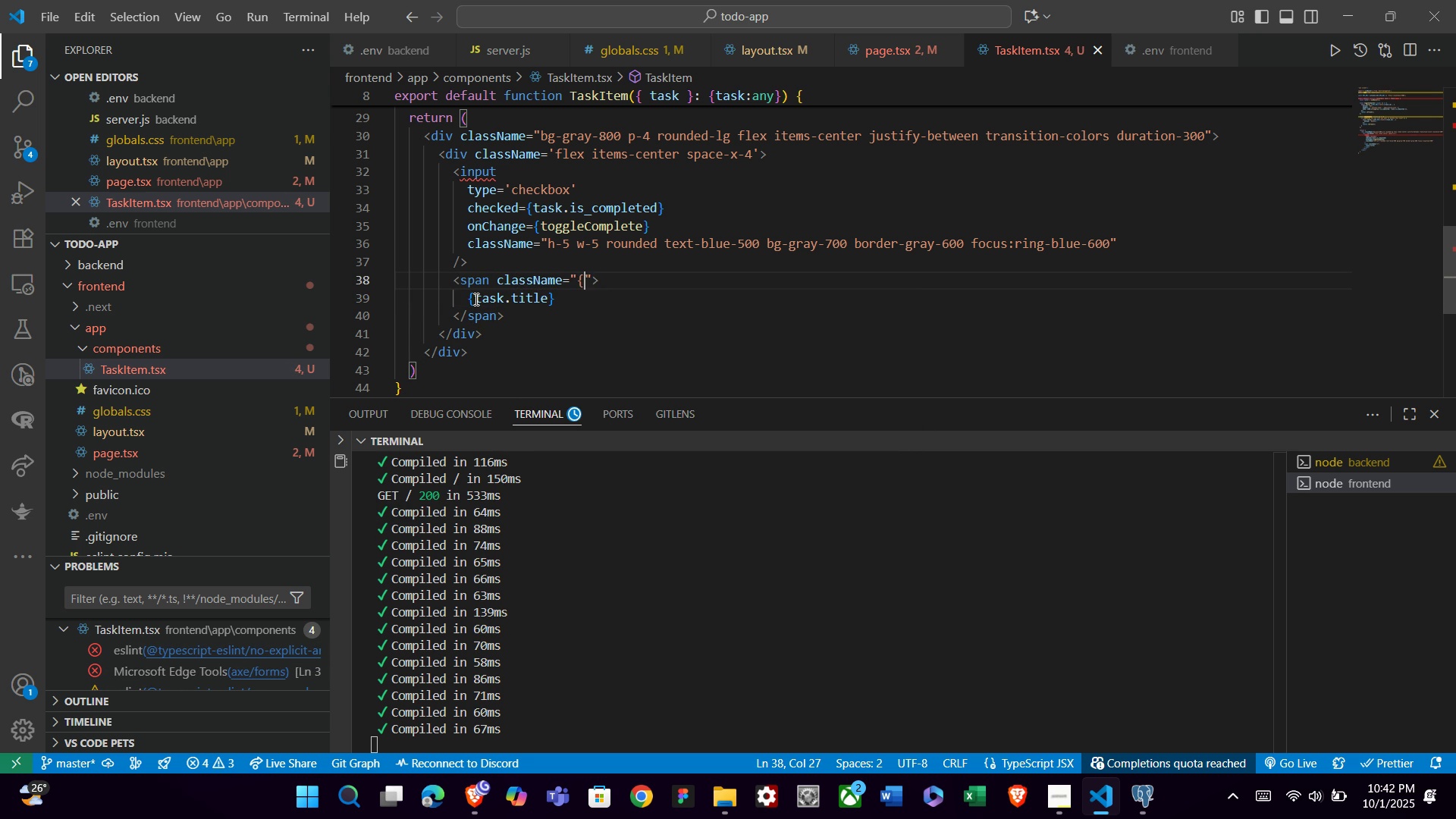 
key(Backspace)
 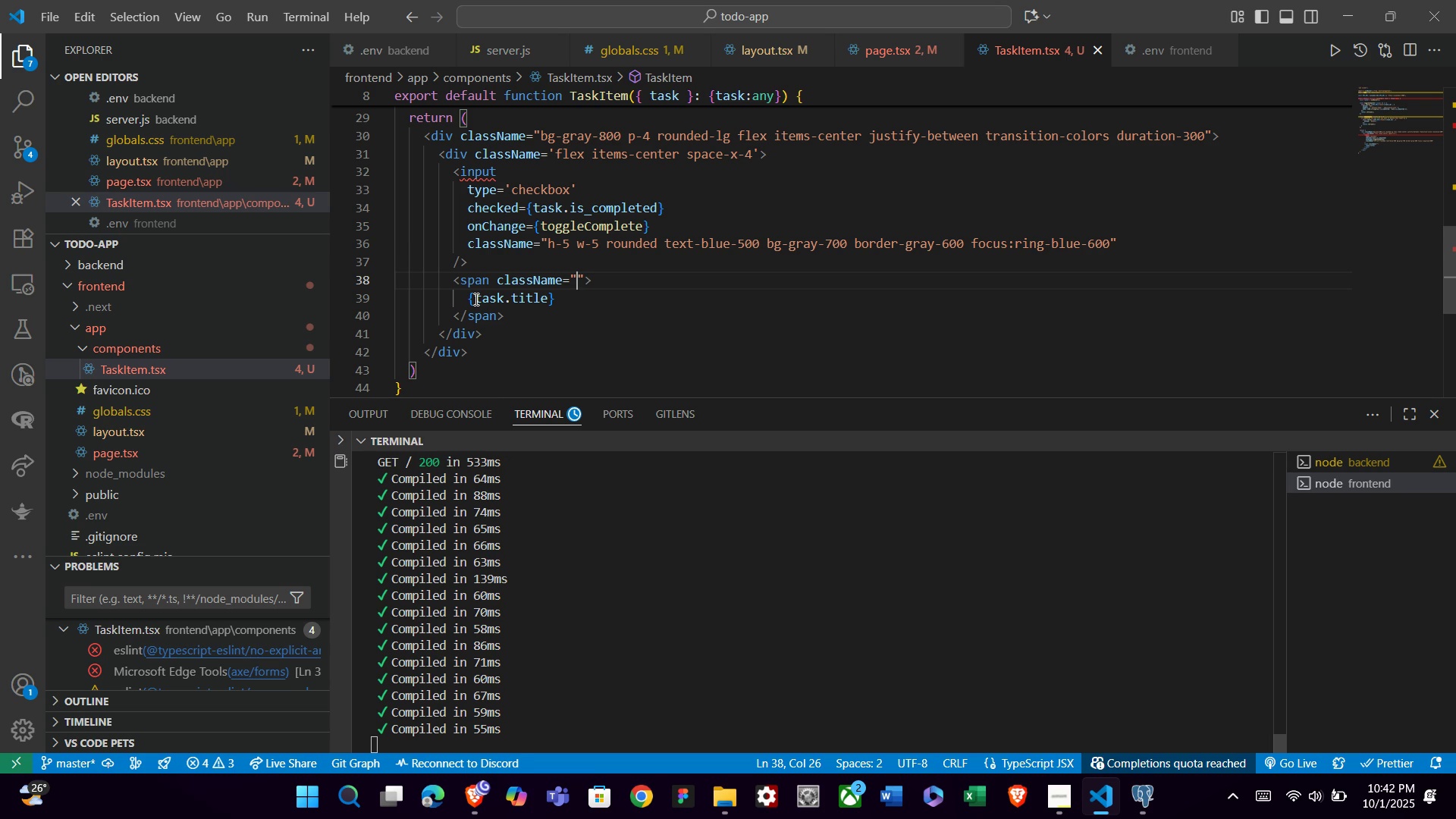 
key(Backspace)
 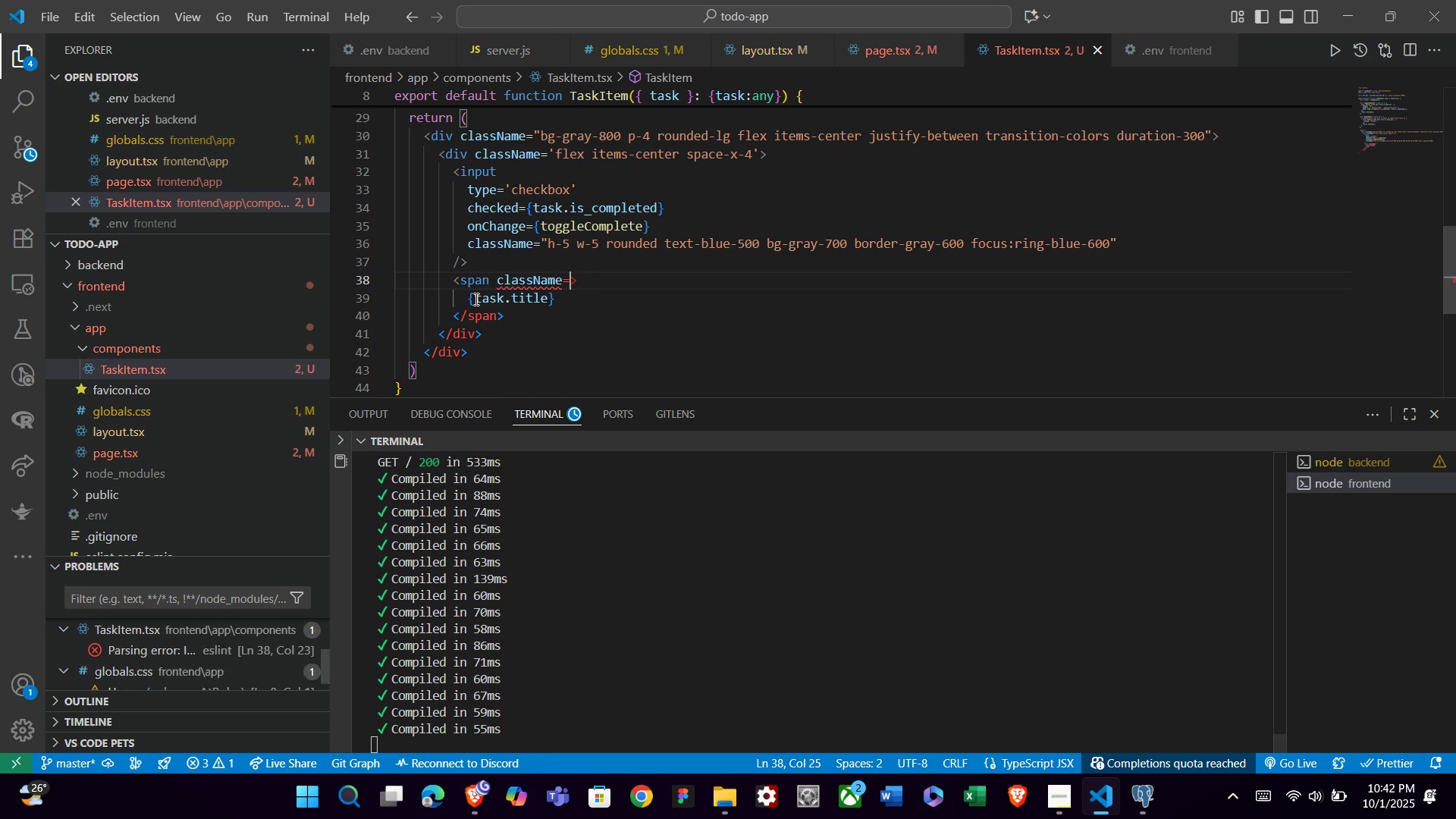 
key(ArrowRight)
 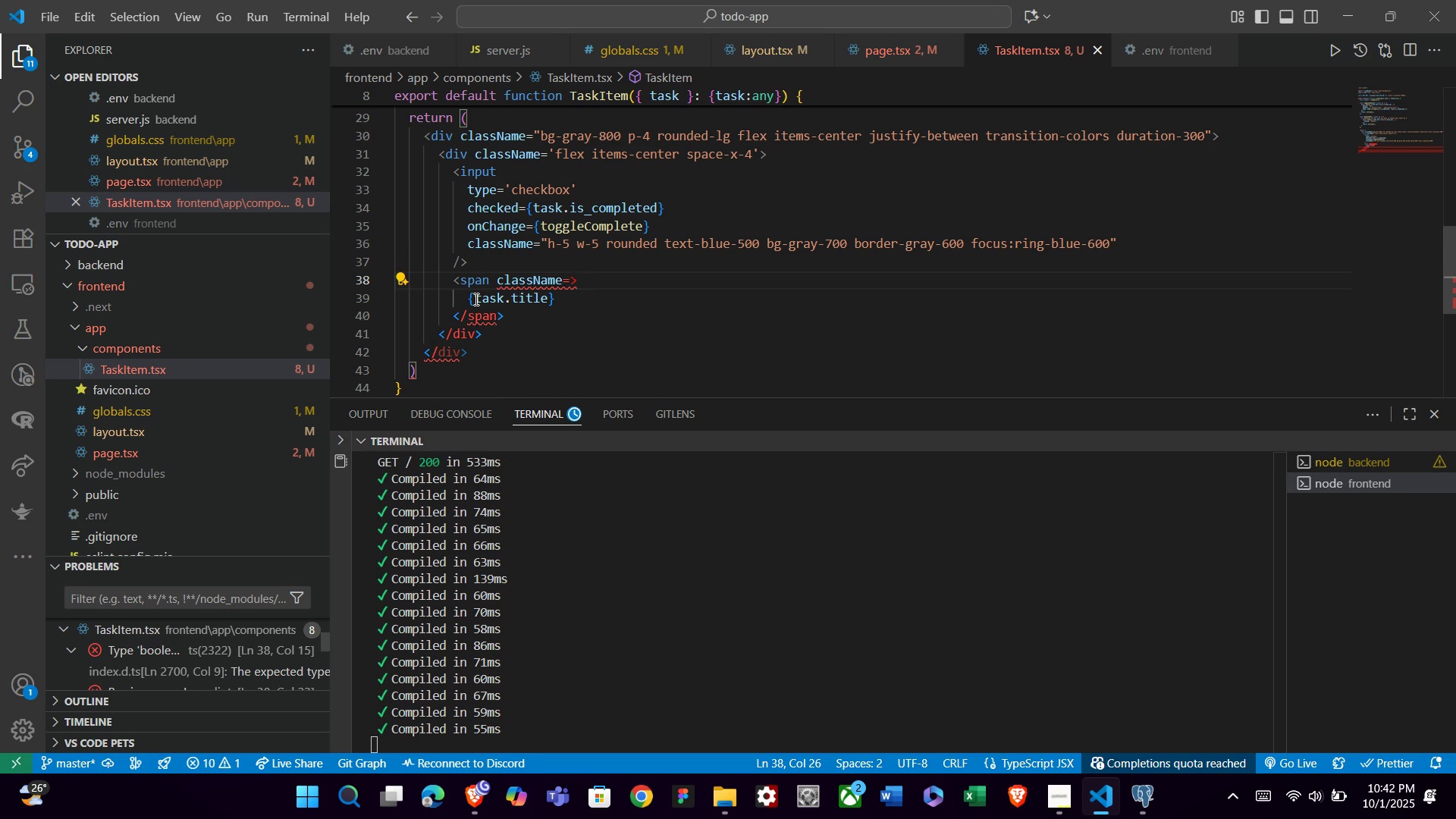 
key(ArrowLeft)